 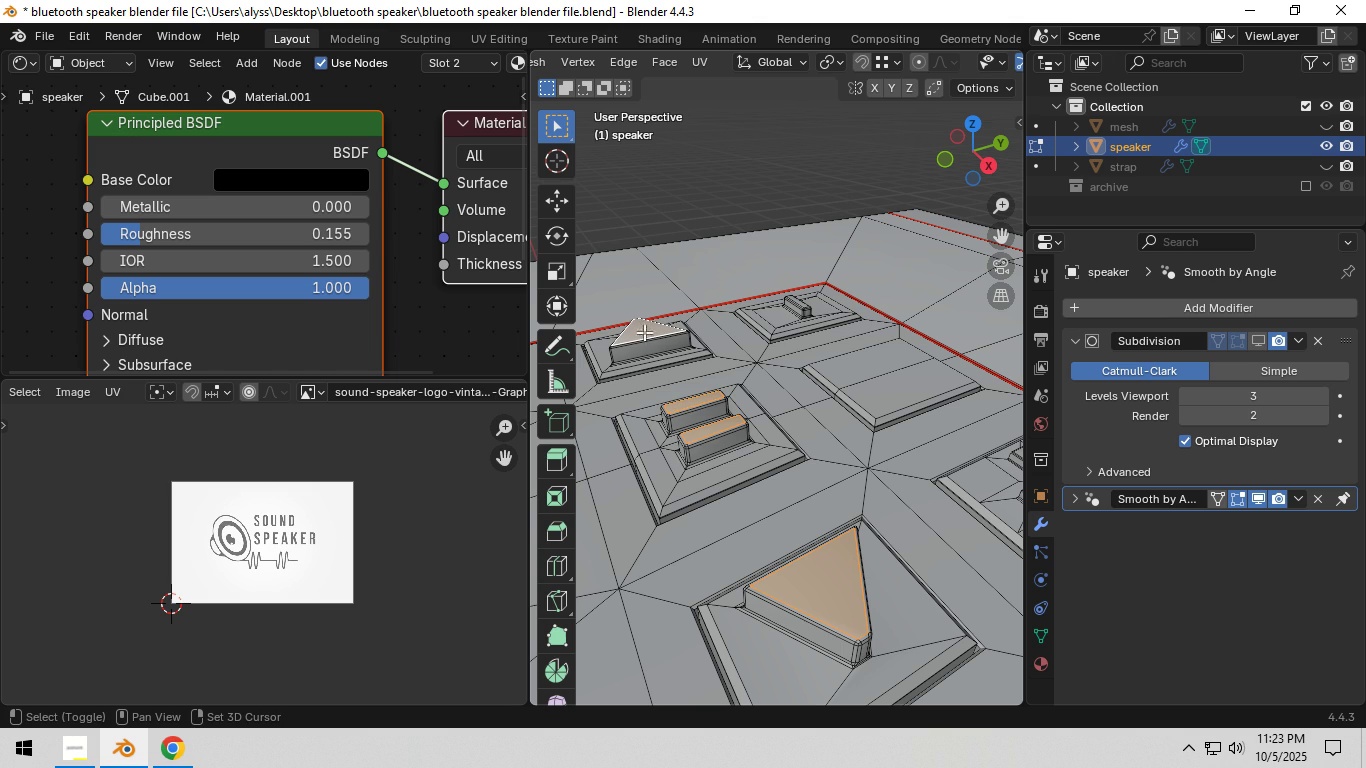 
 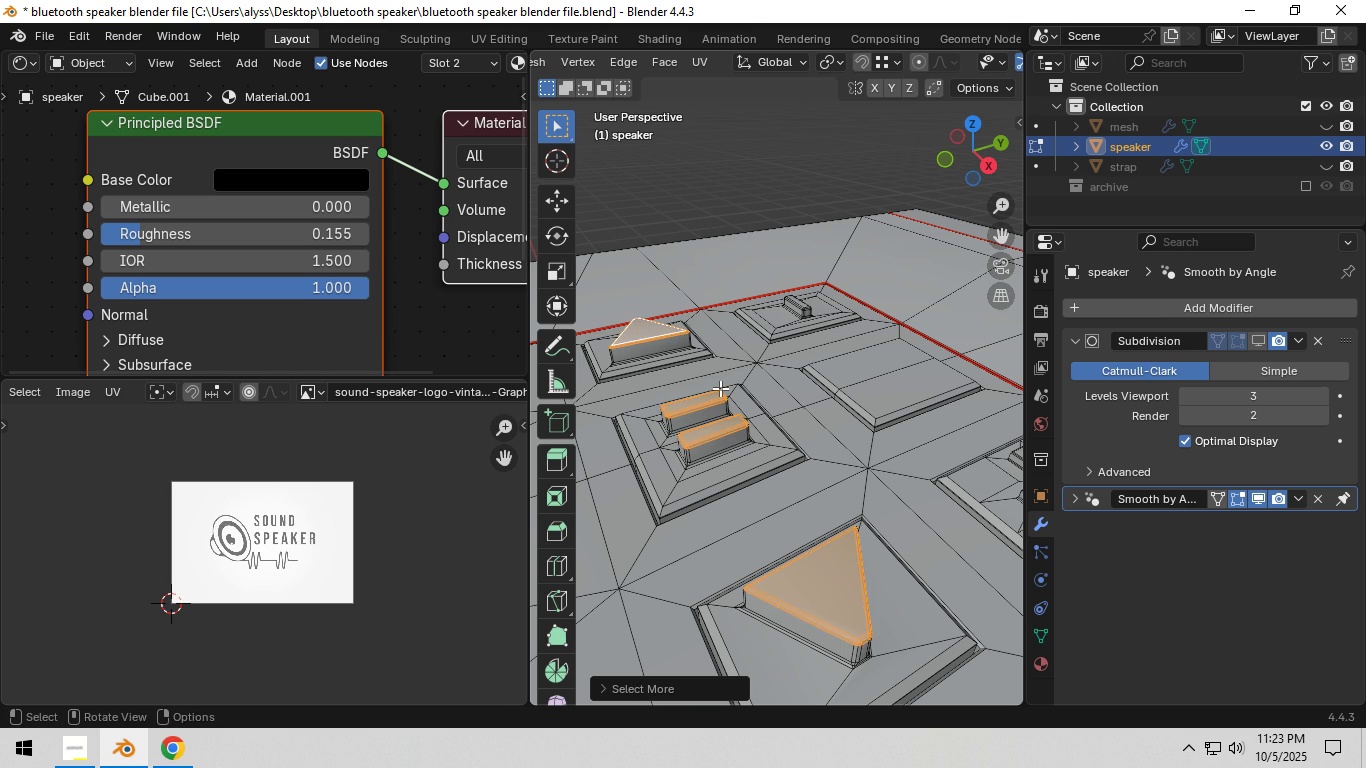 
 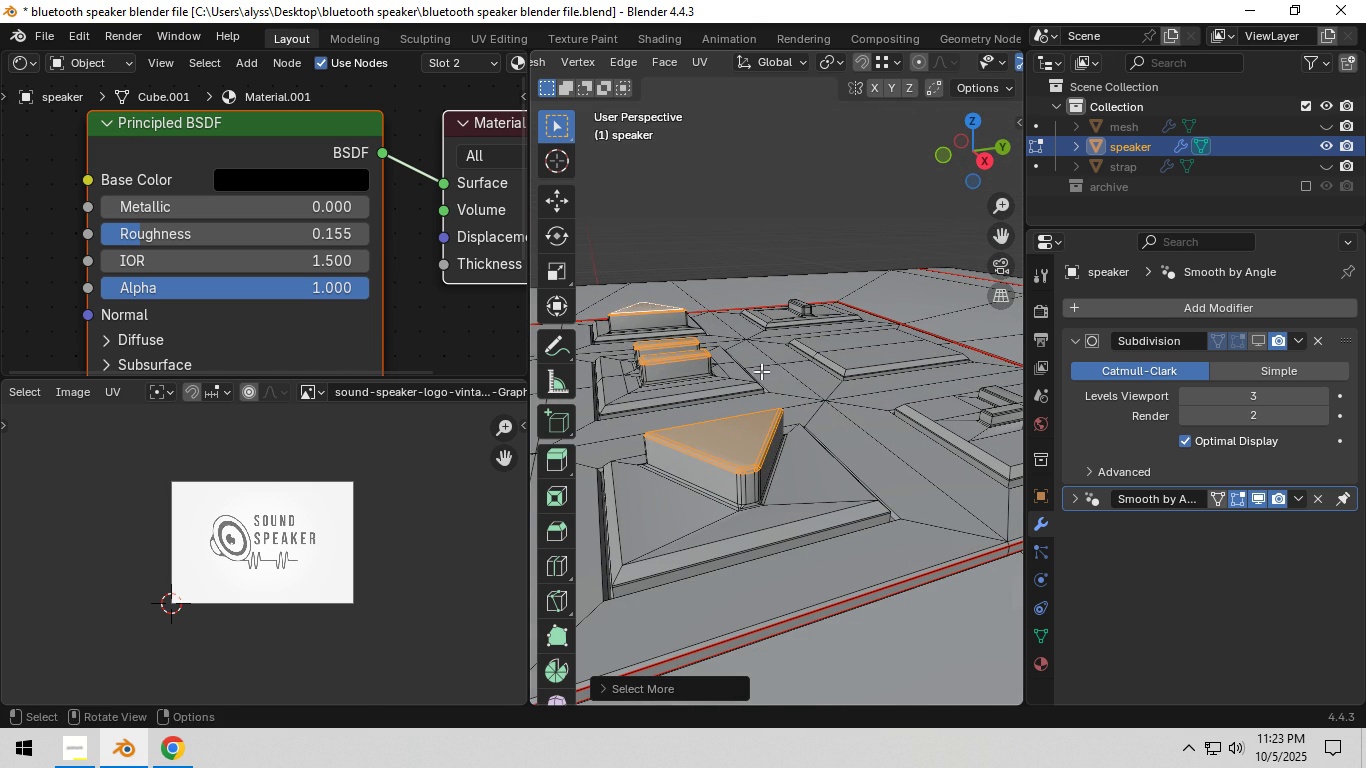 
type(gz)
 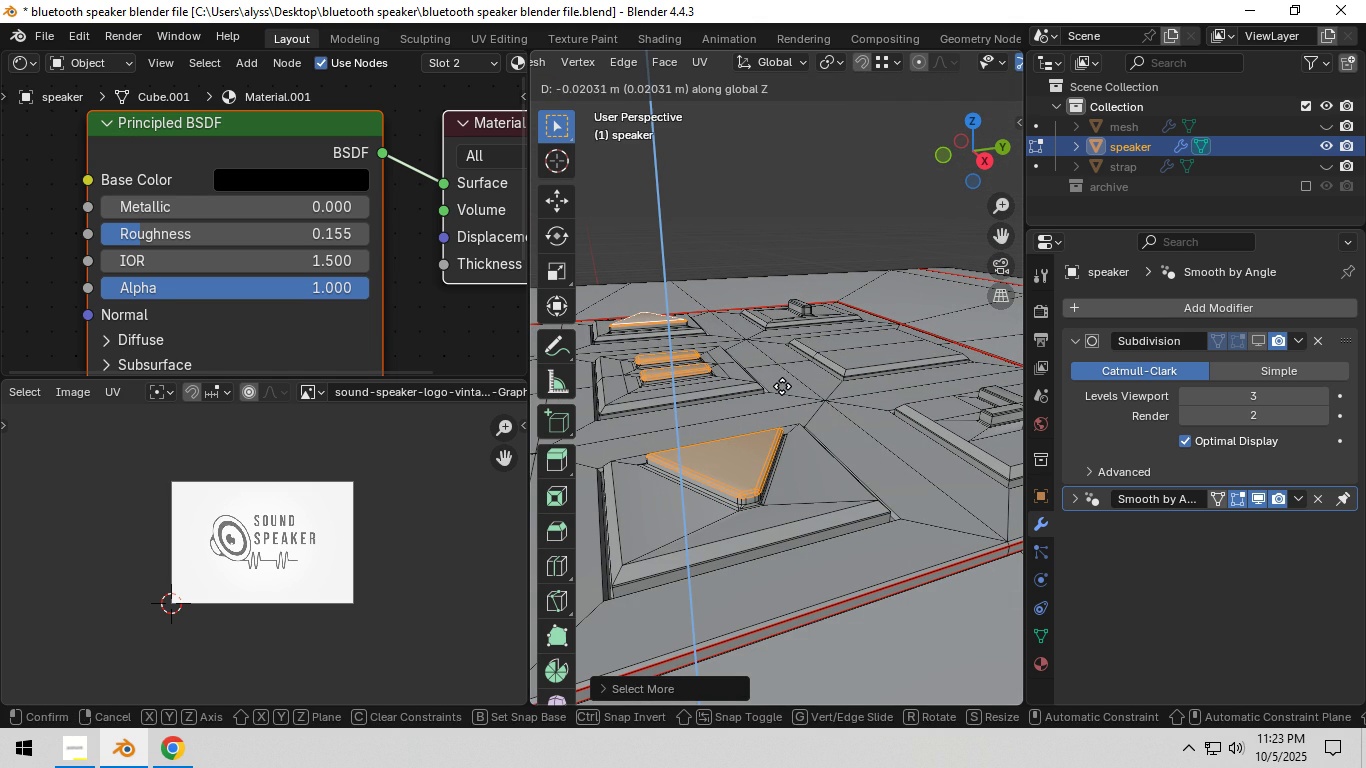 
left_click([782, 386])